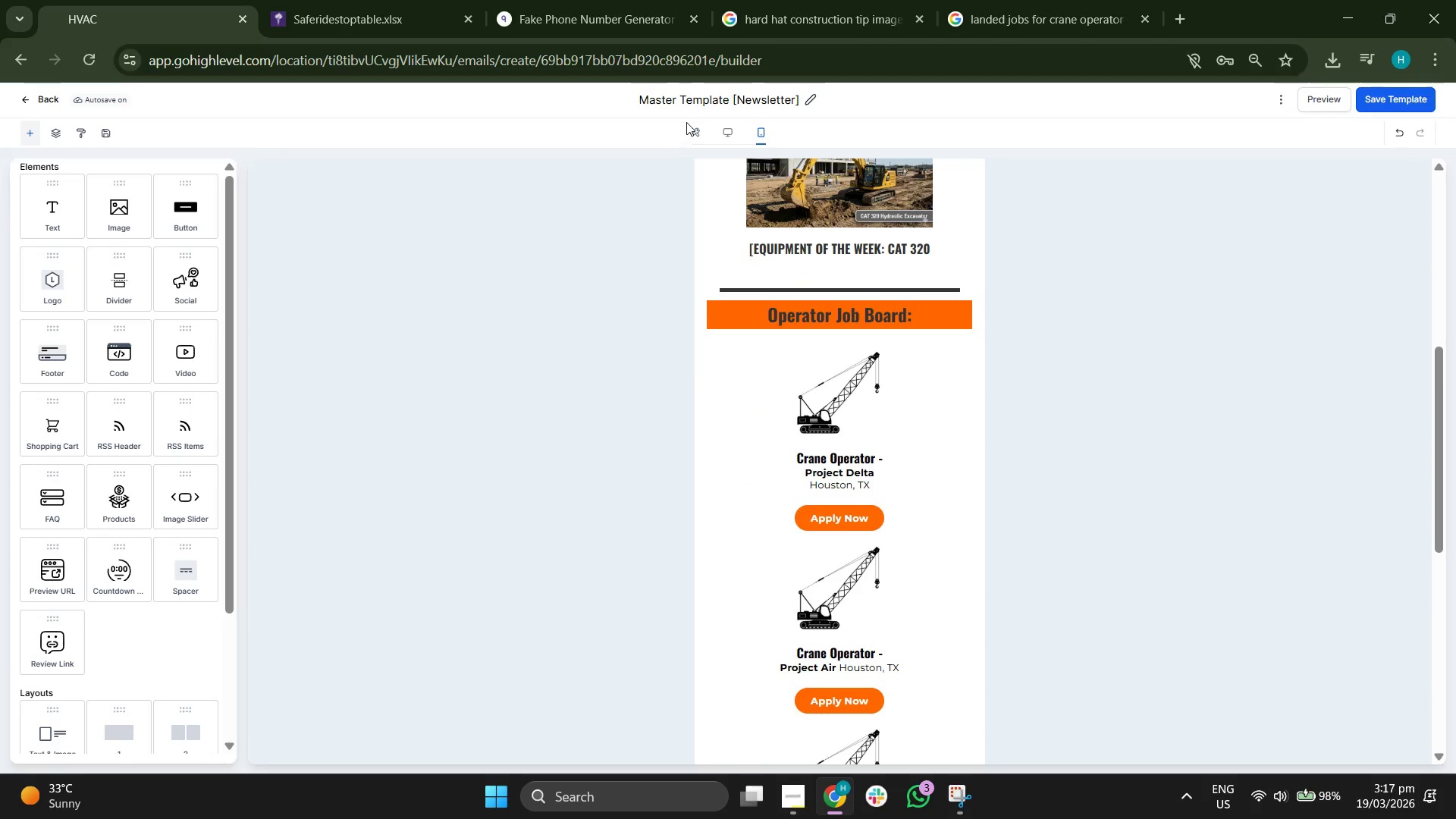 
left_click([695, 126])
 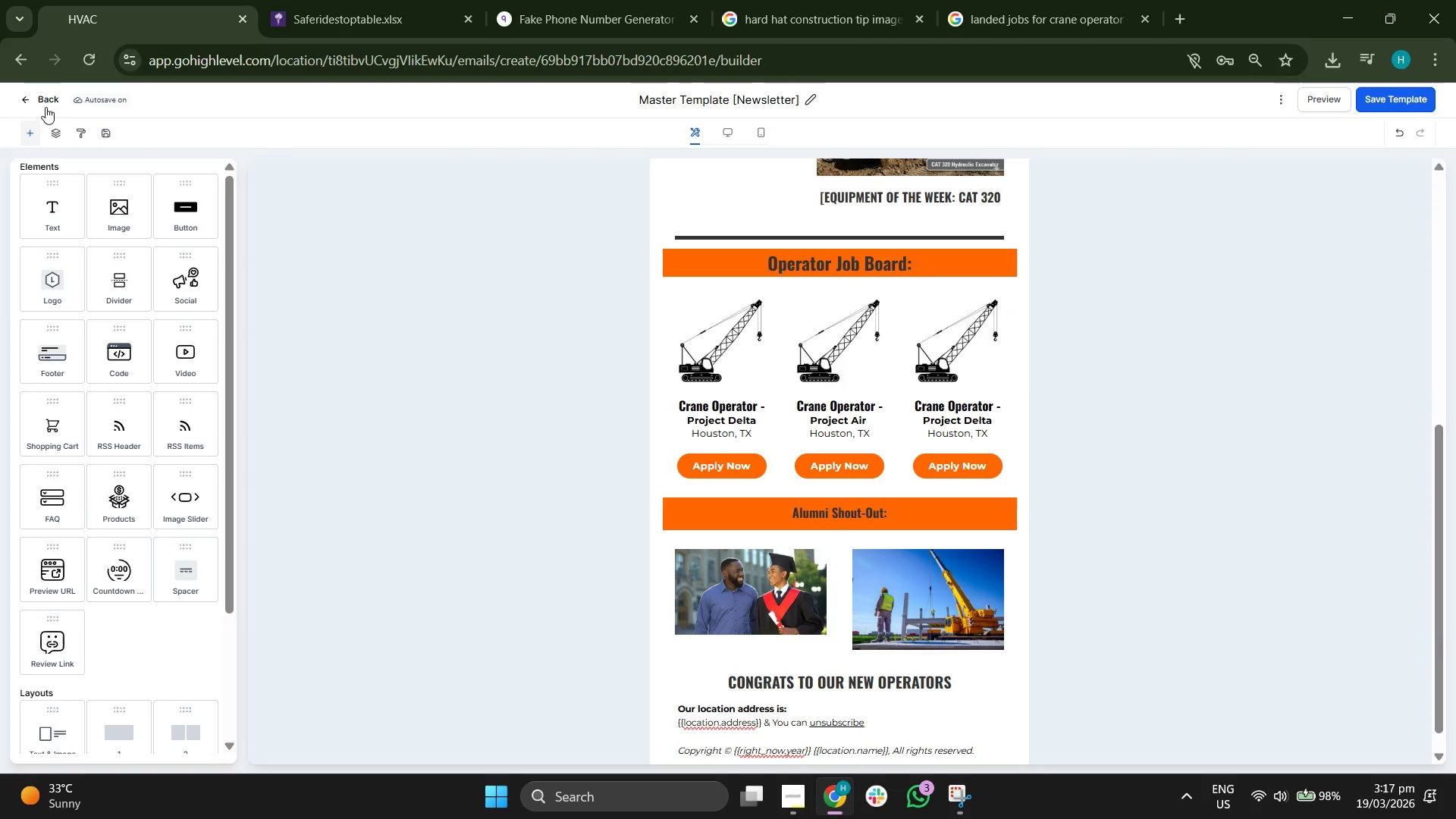 
left_click([42, 105])
 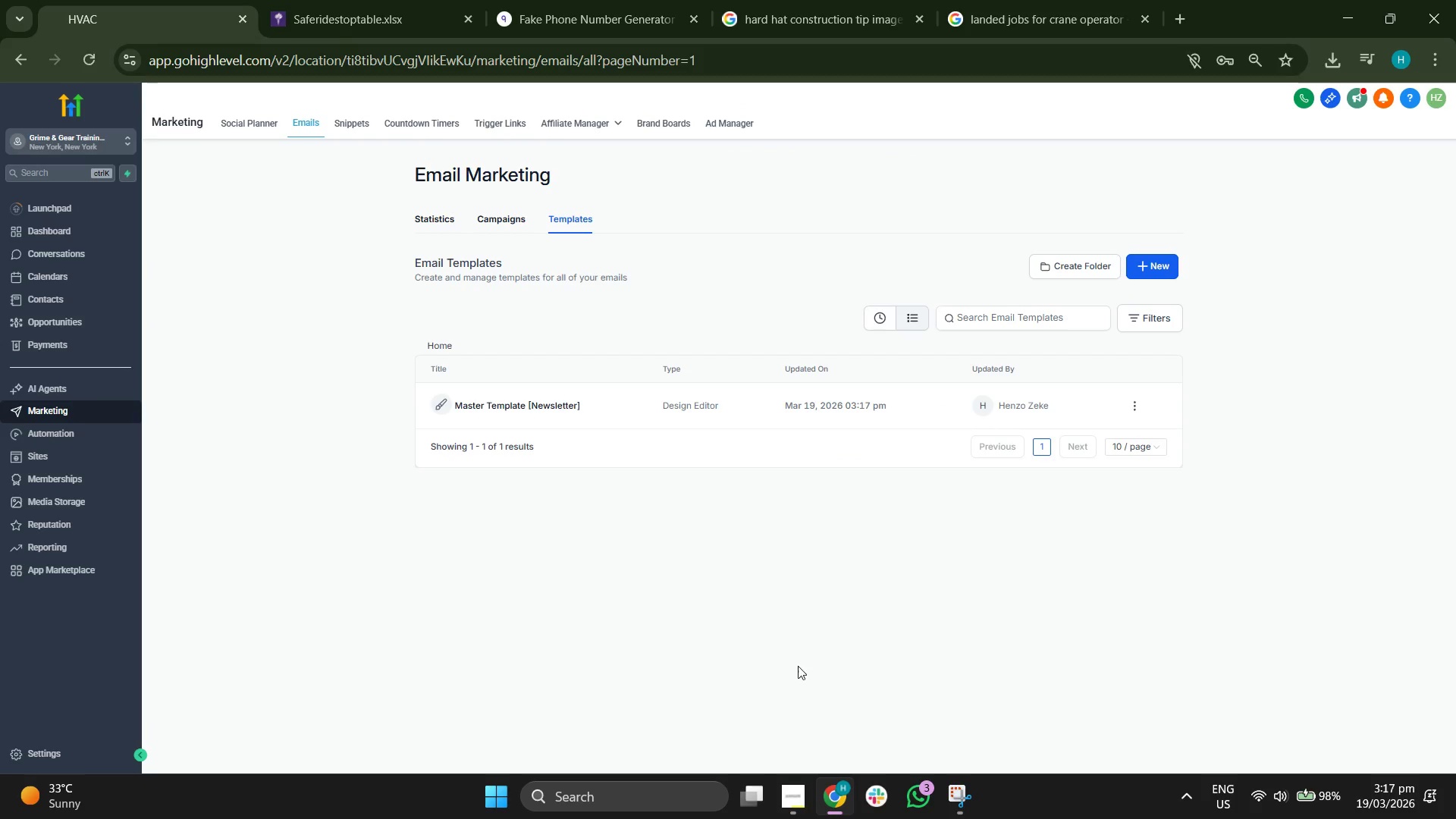 
wait(7.2)
 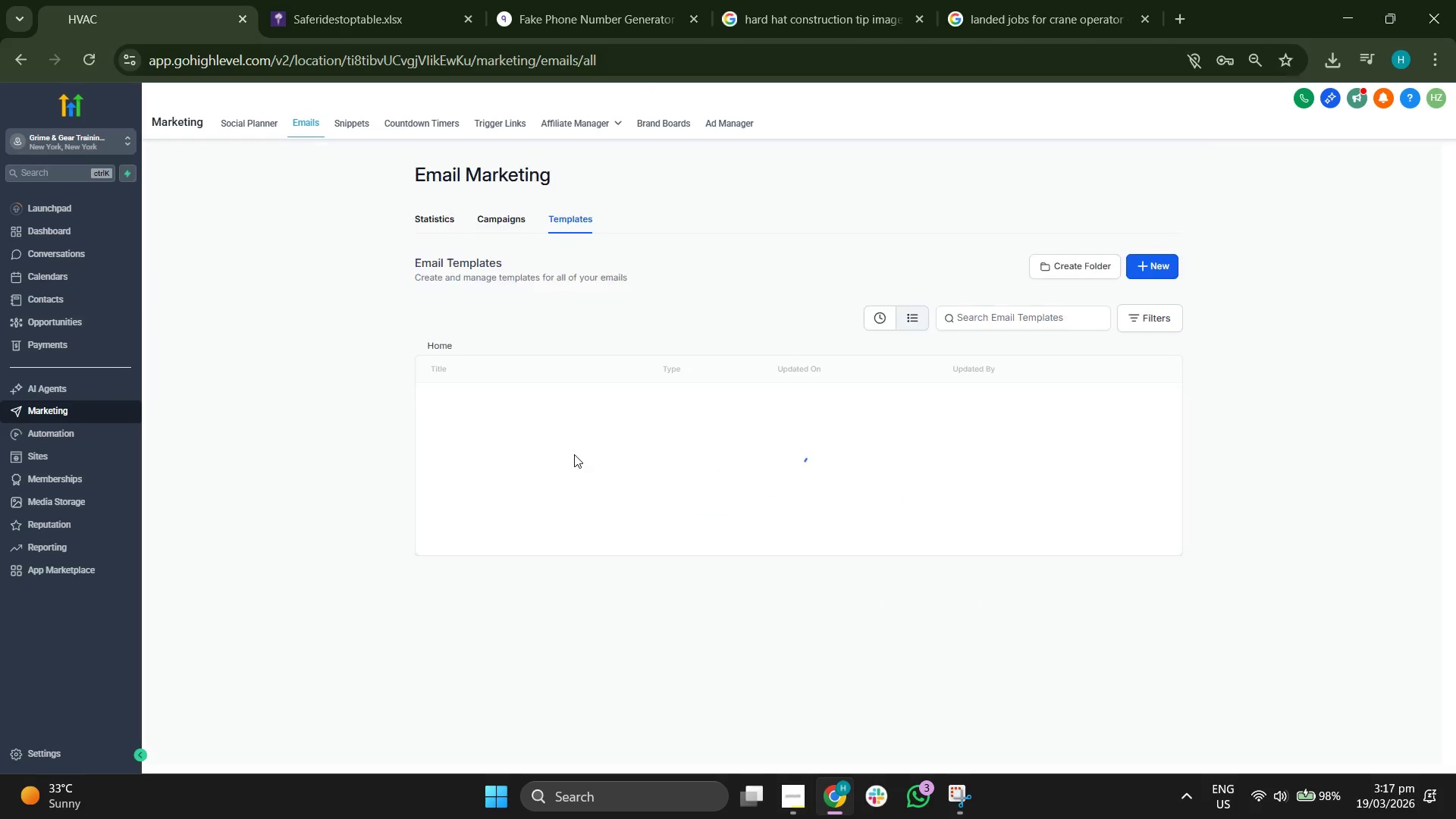 
left_click([786, 786])